 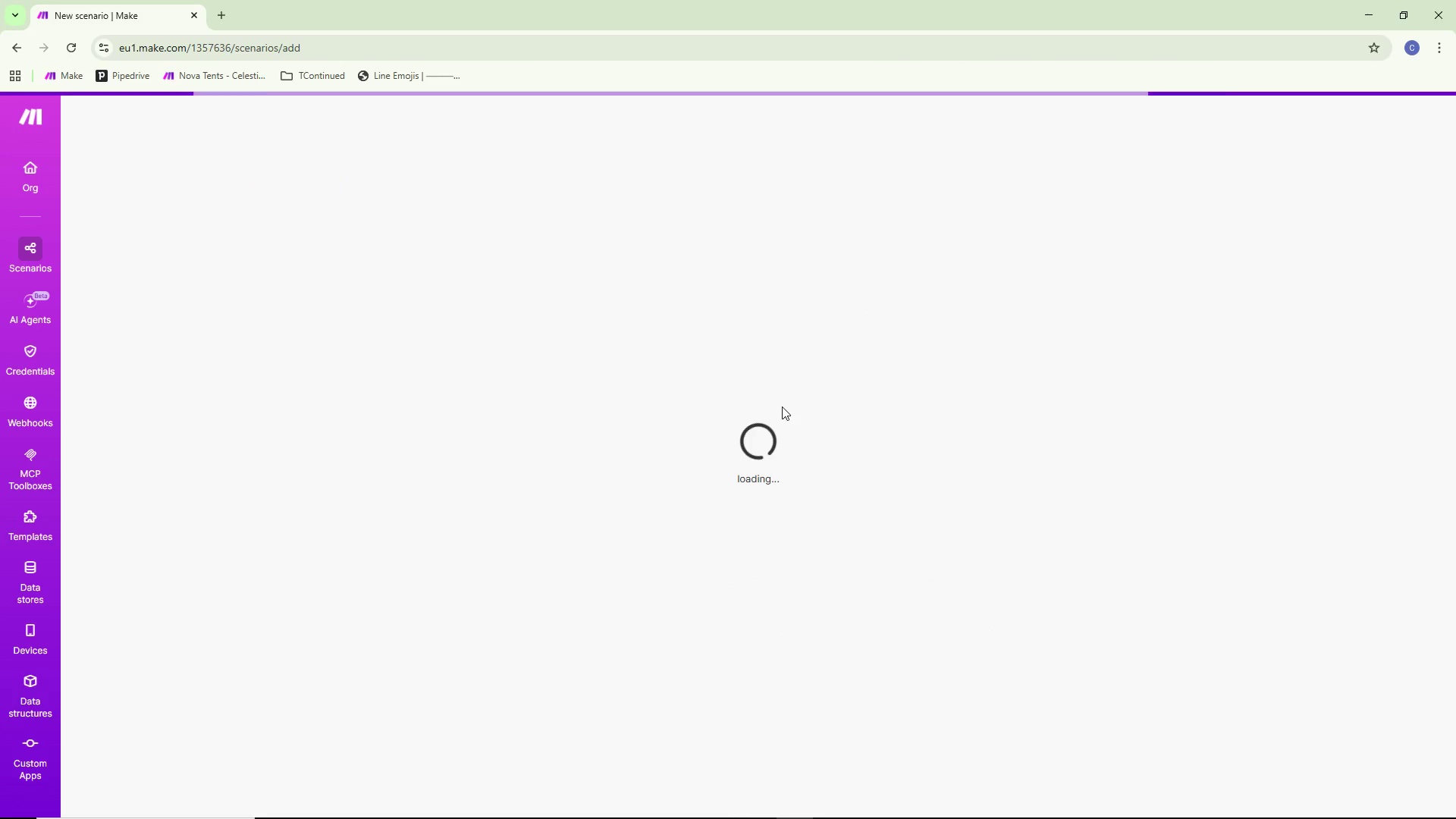 
left_click_drag(start_coordinate=[744, 386], to_coordinate=[372, 382])
 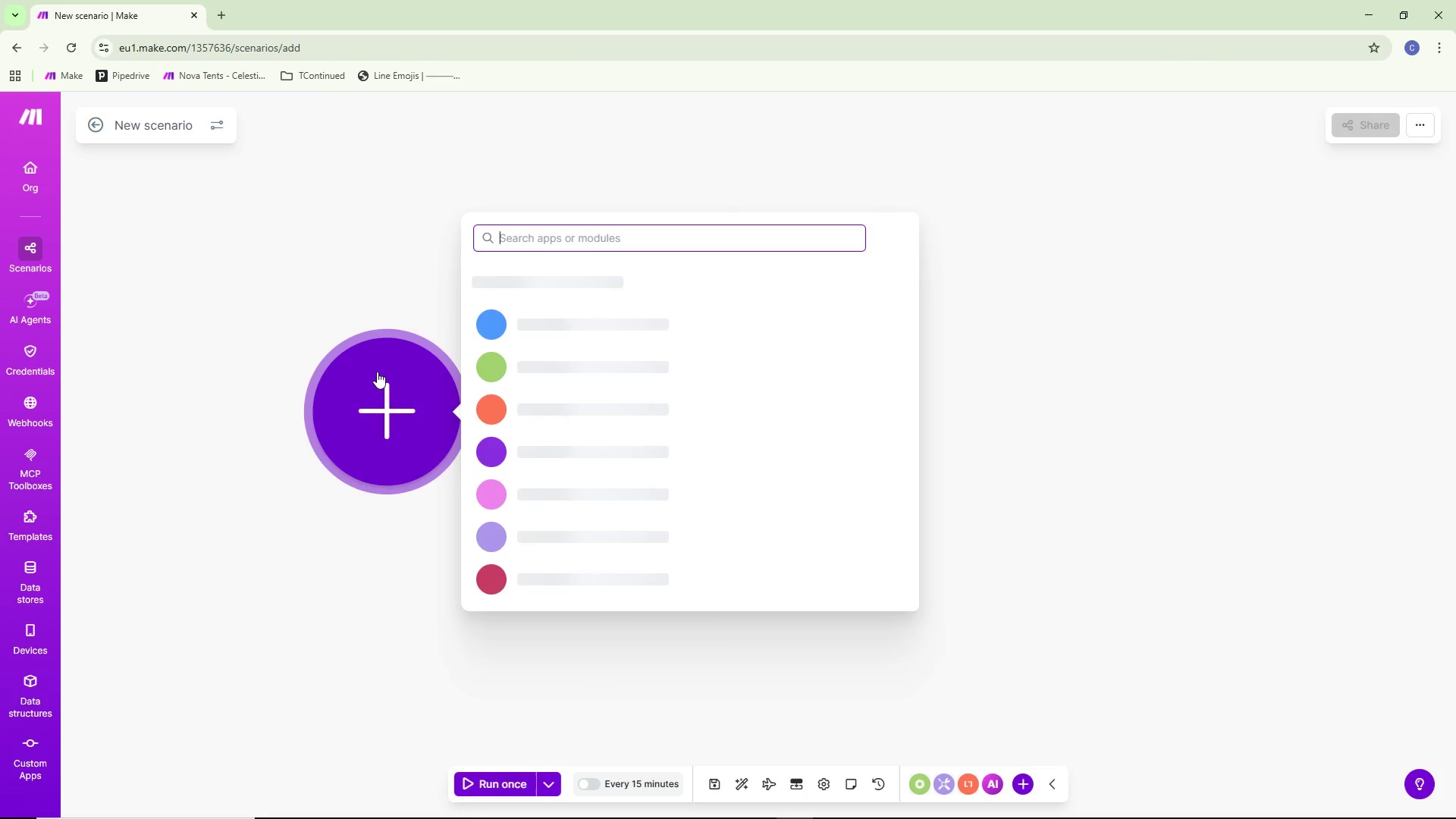 
left_click_drag(start_coordinate=[386, 400], to_coordinate=[295, 435])
 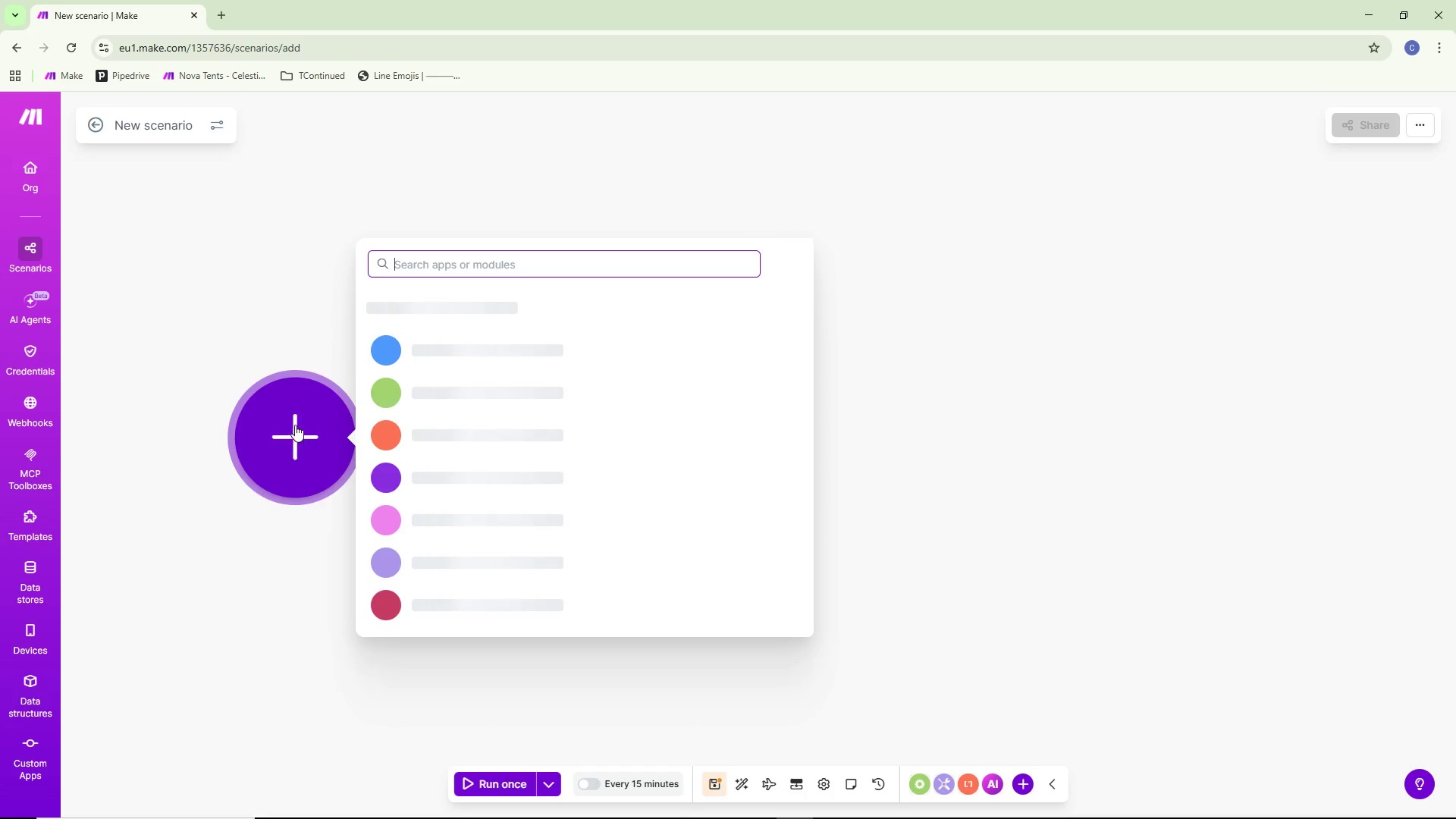 
scroll: coordinate [384, 363], scroll_direction: down, amount: 2.0
 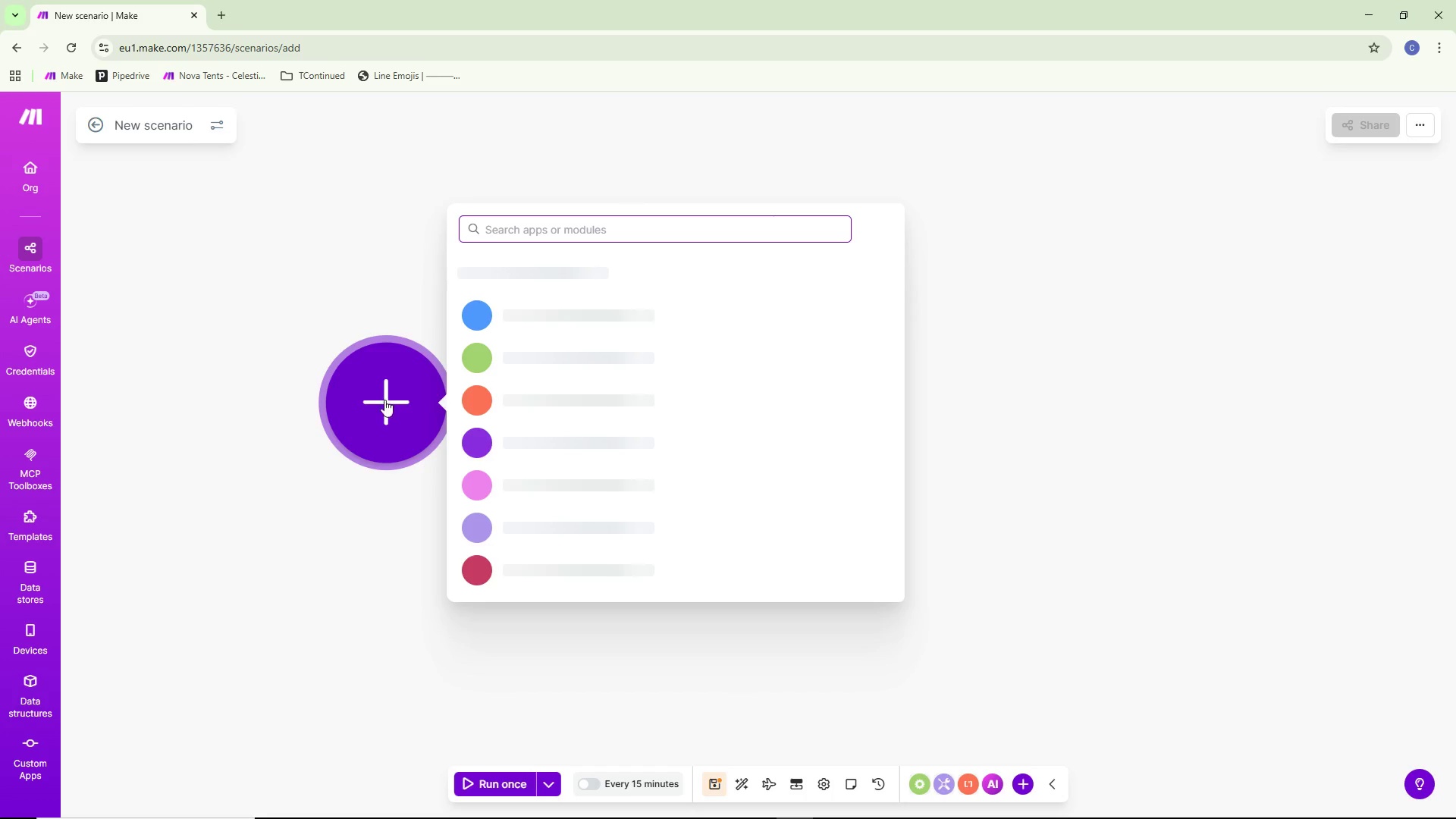 
left_click_drag(start_coordinate=[302, 435], to_coordinate=[228, 404])
 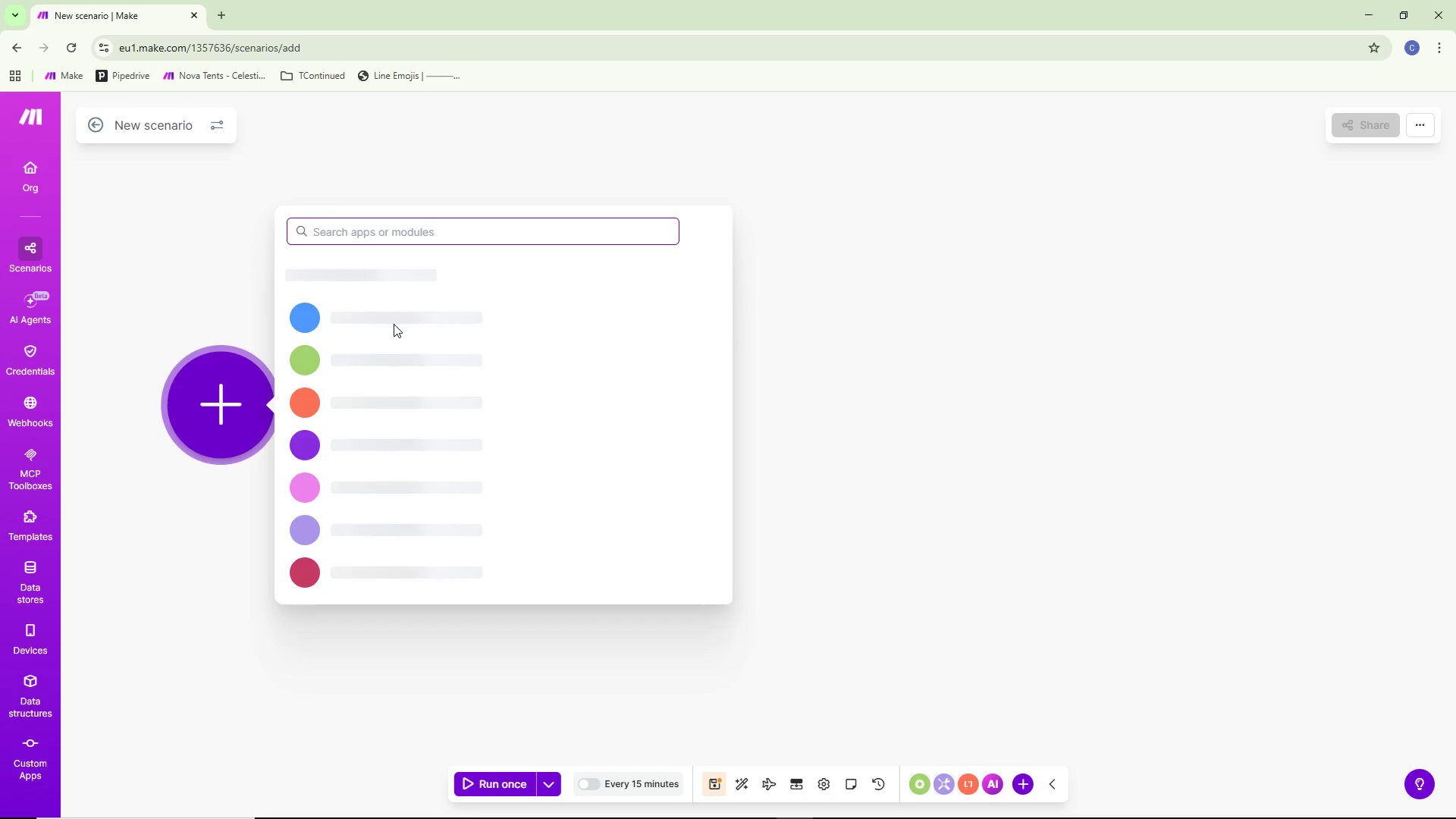 
scroll: coordinate [295, 424], scroll_direction: down, amount: 1.0
 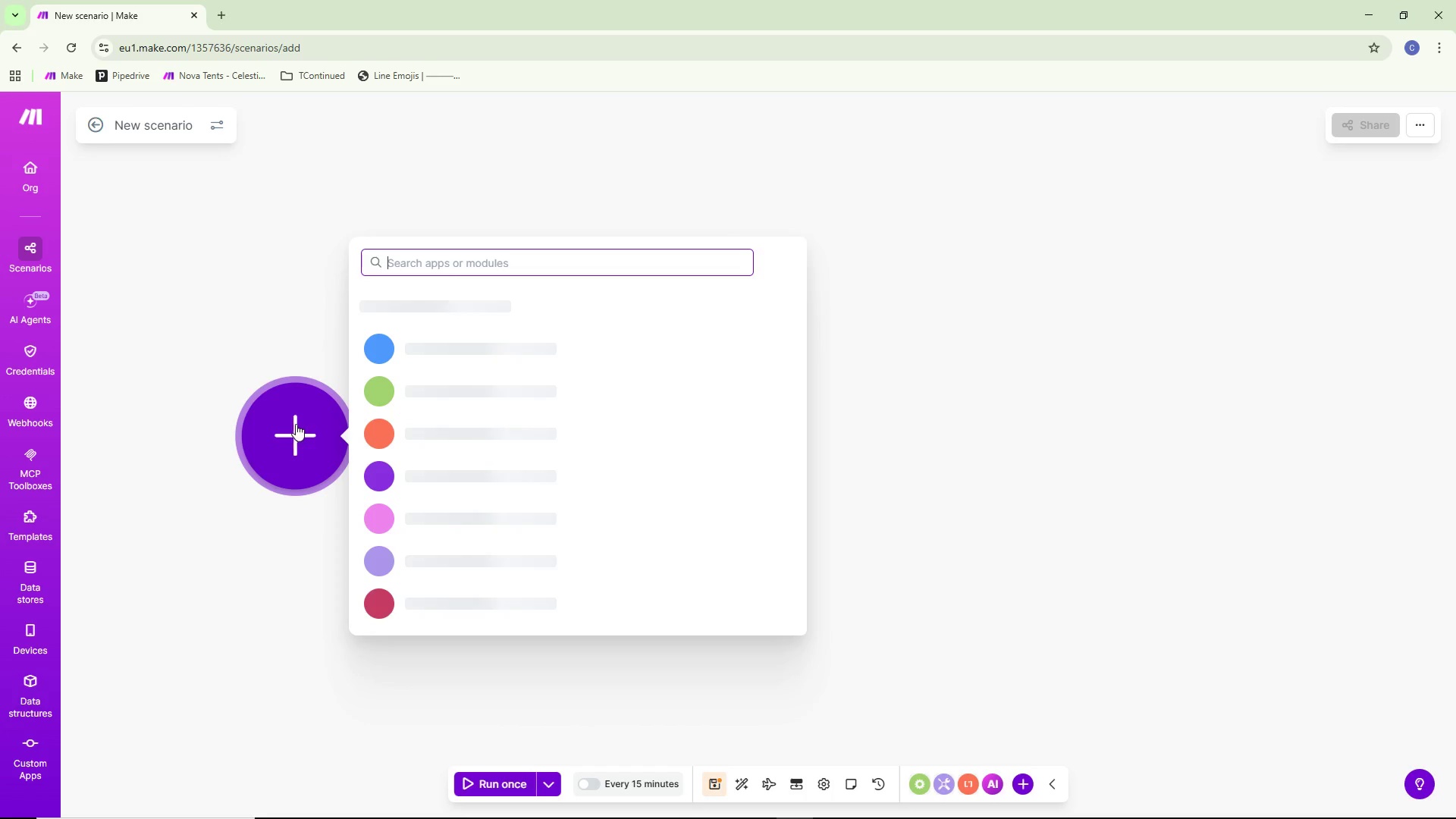 
wait(22.62)
 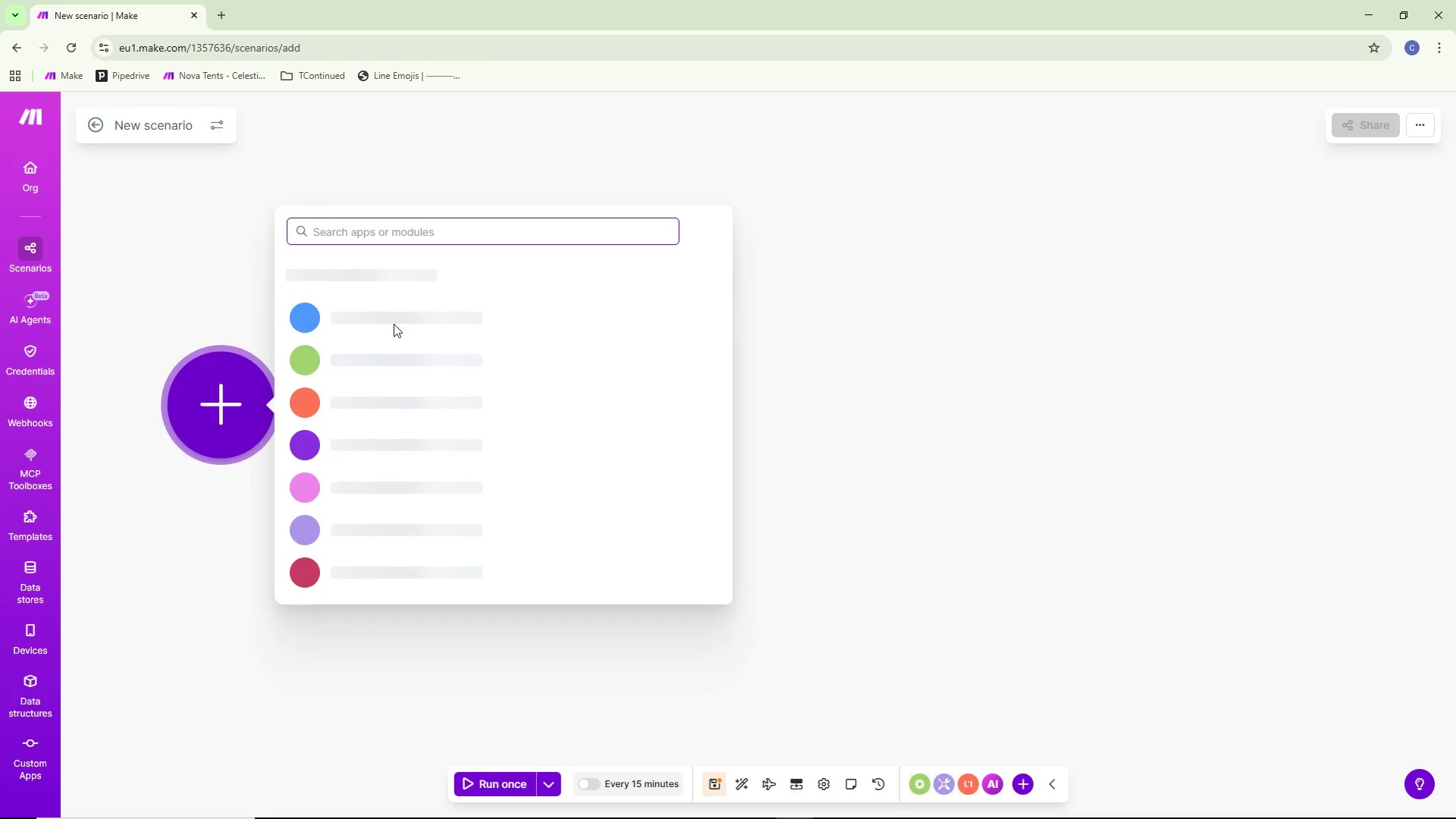 
left_click([171, 129])
 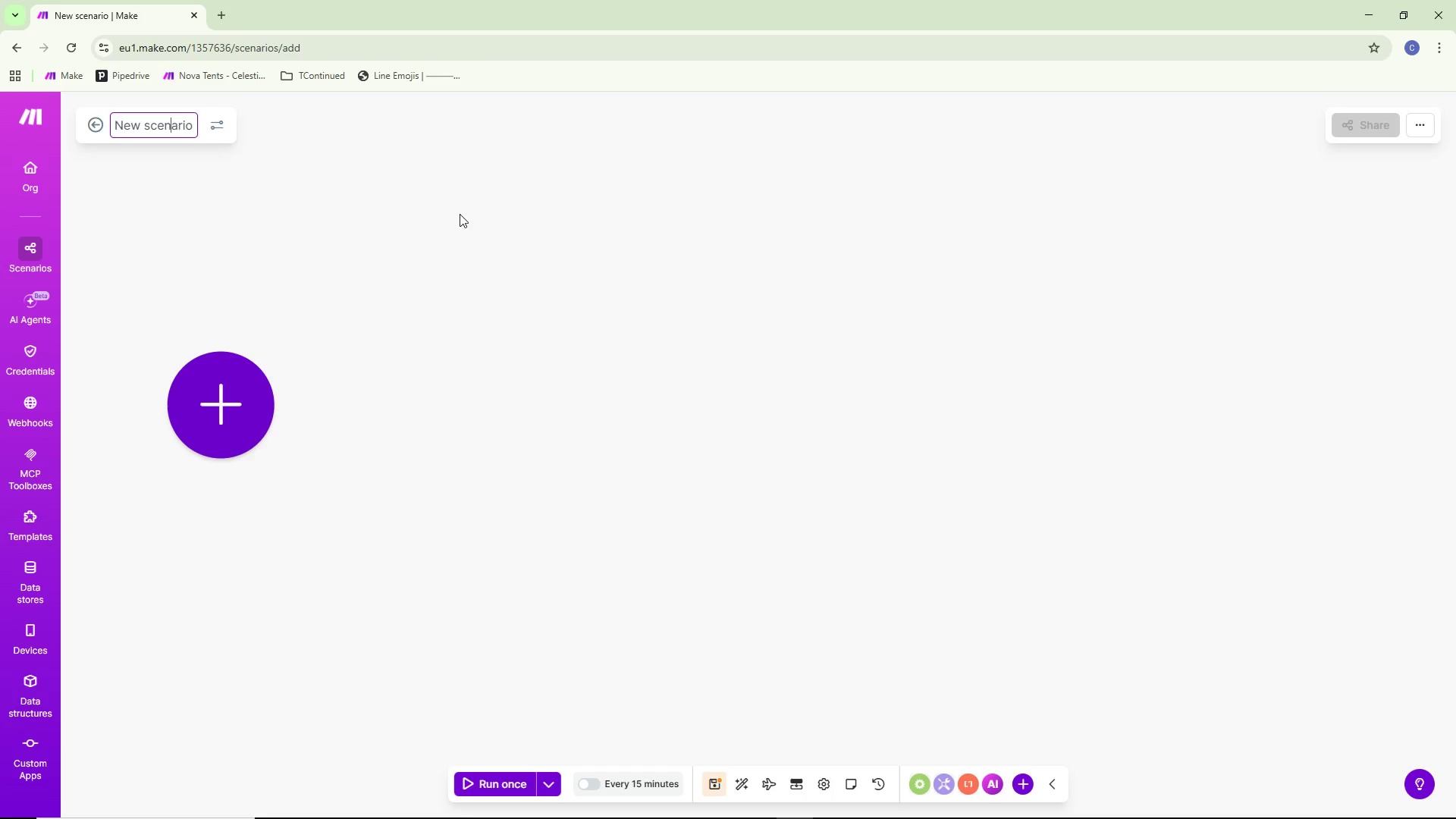 
key(Shift+ShiftLeft)
 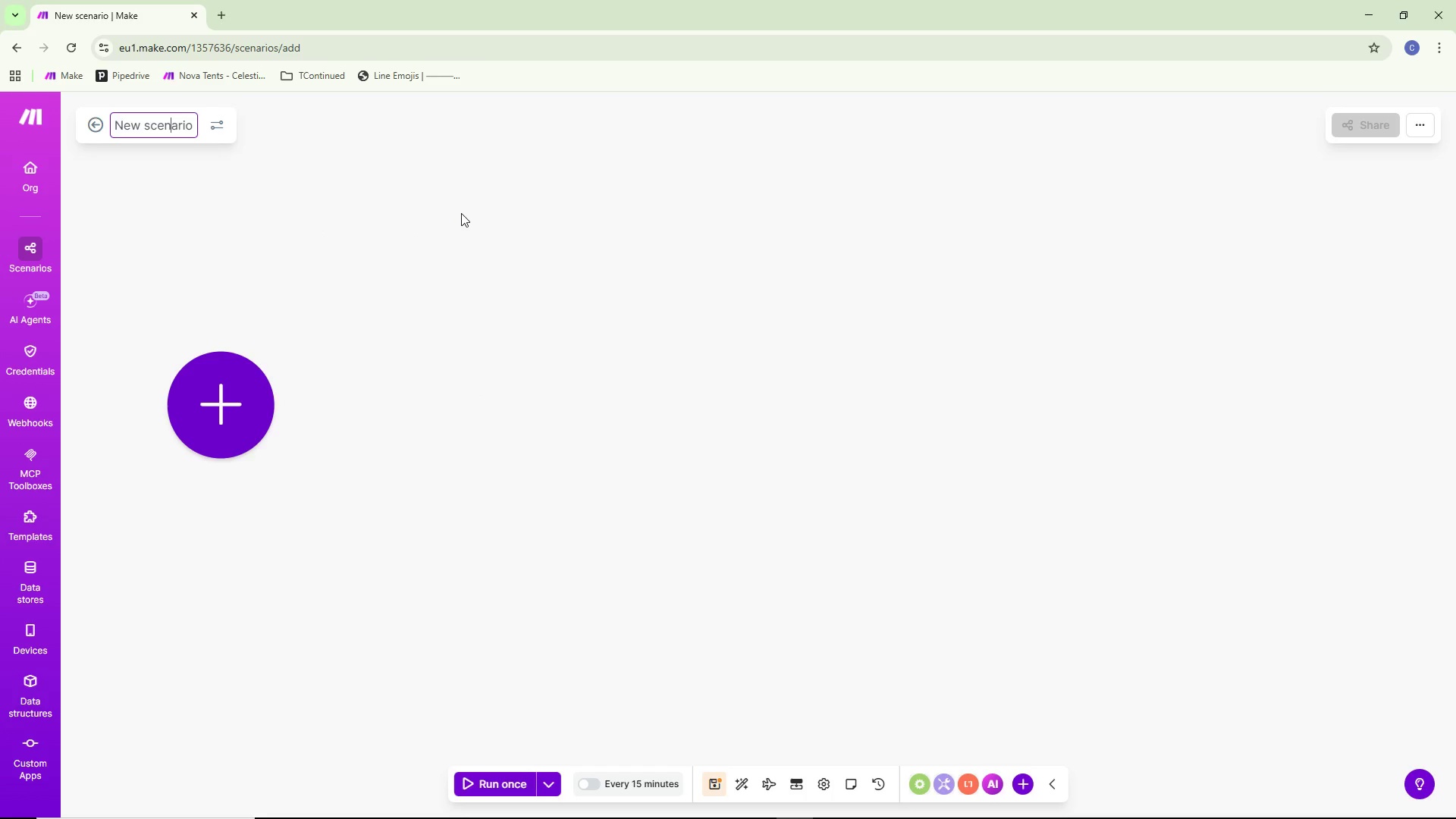 
key(Control+ControlLeft)
 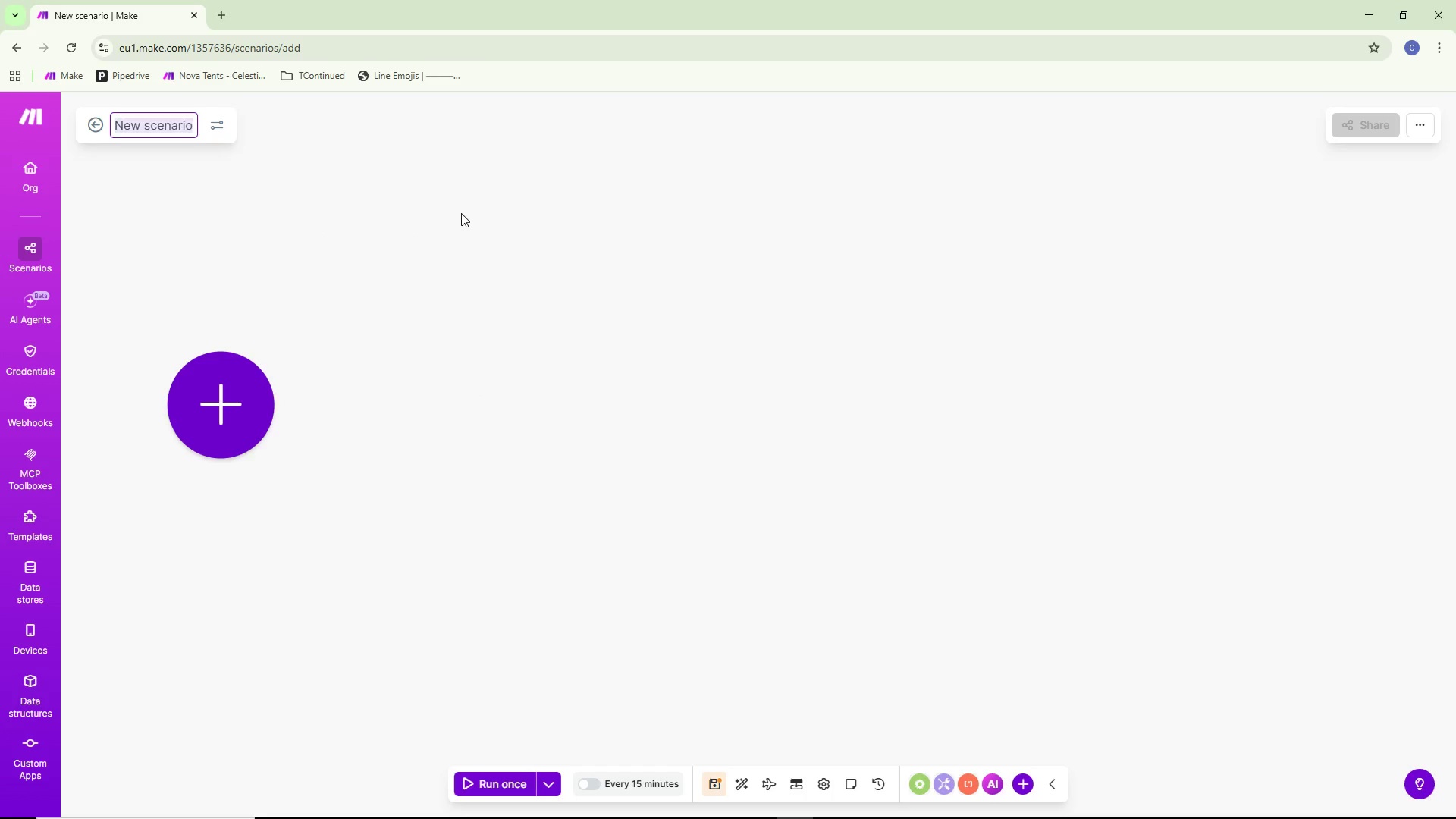 
key(Control+A)
 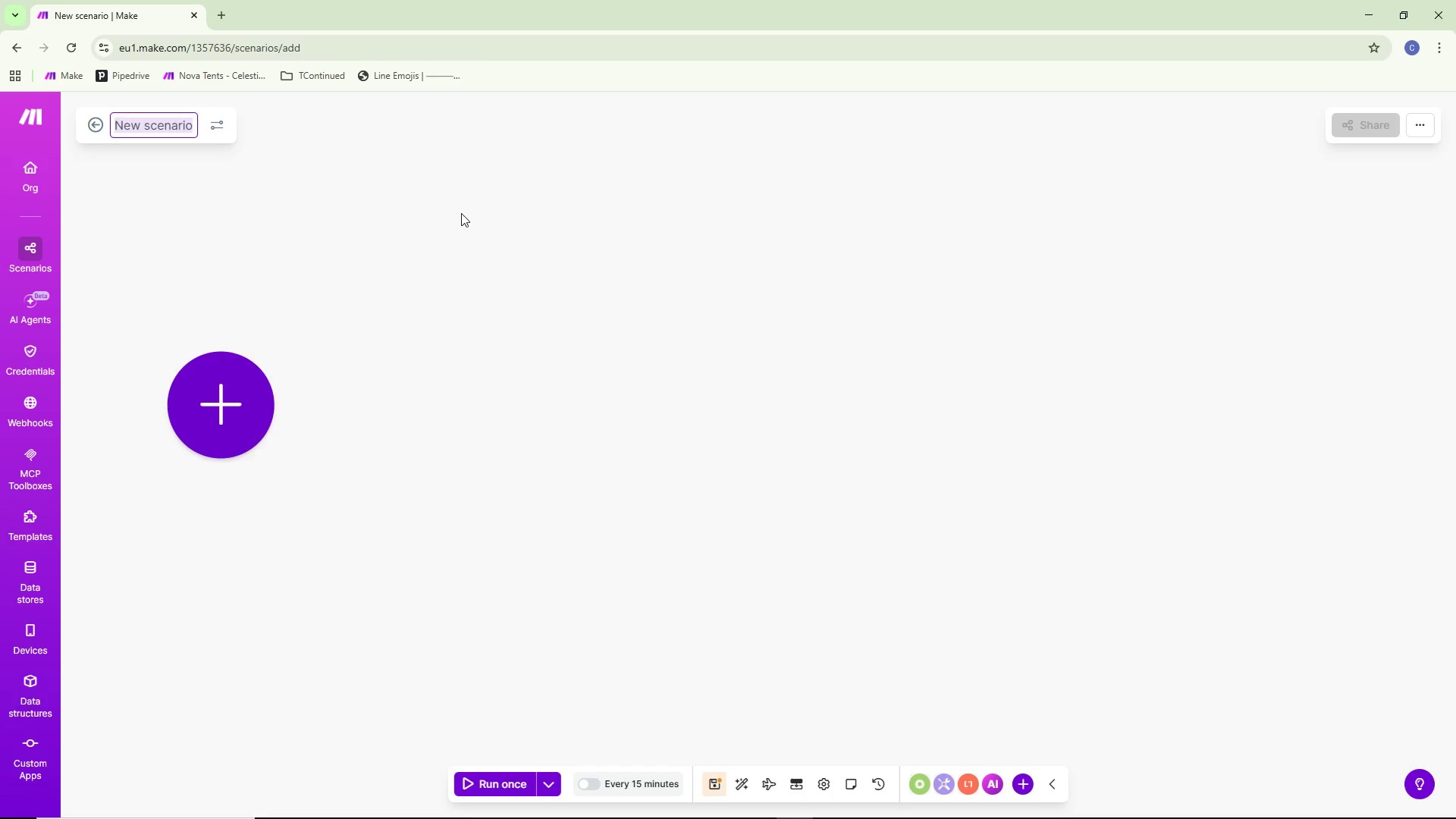 
key(Backspace)
type(Sonic S)
 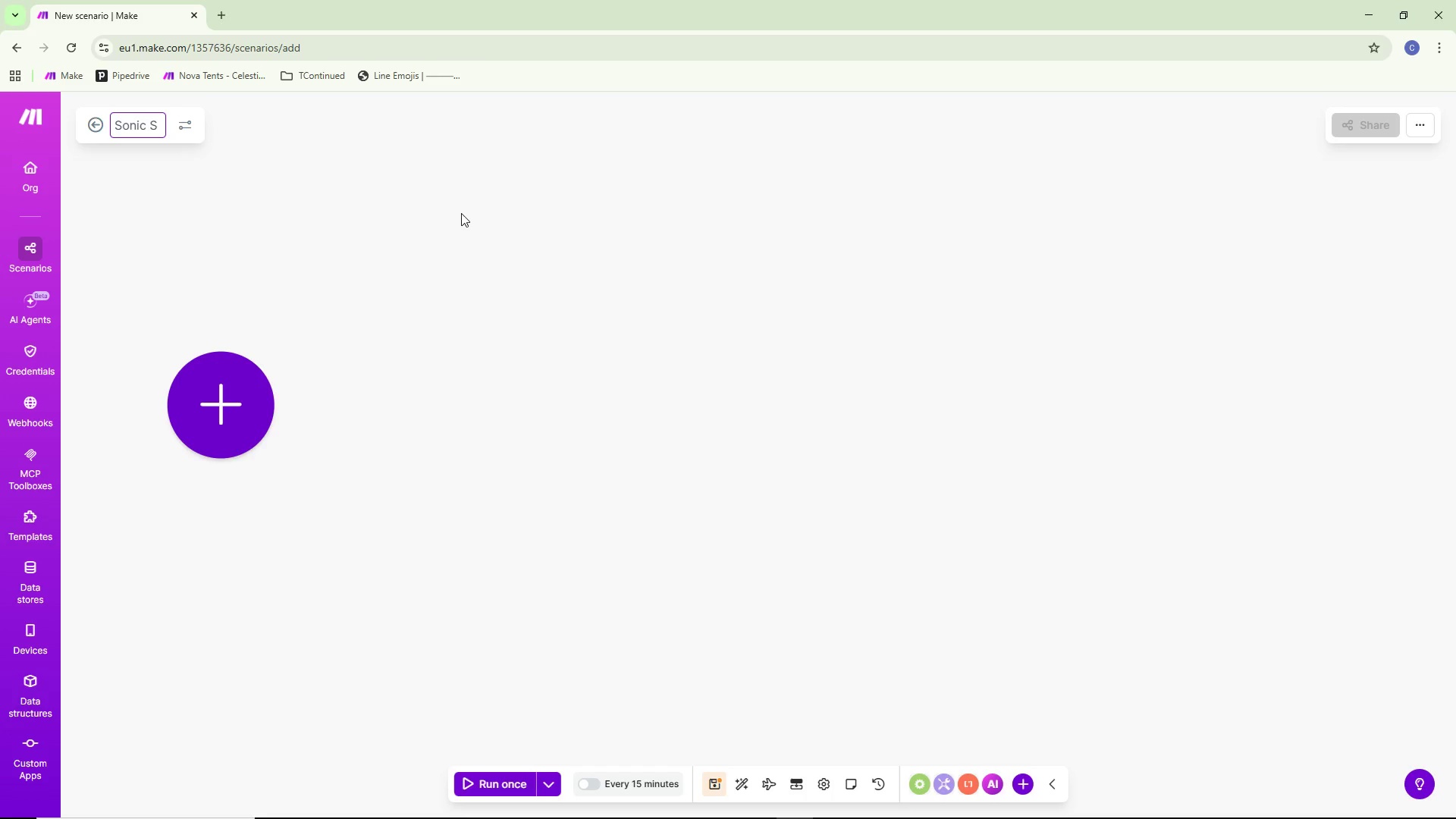 
key(Alt+AltLeft)
 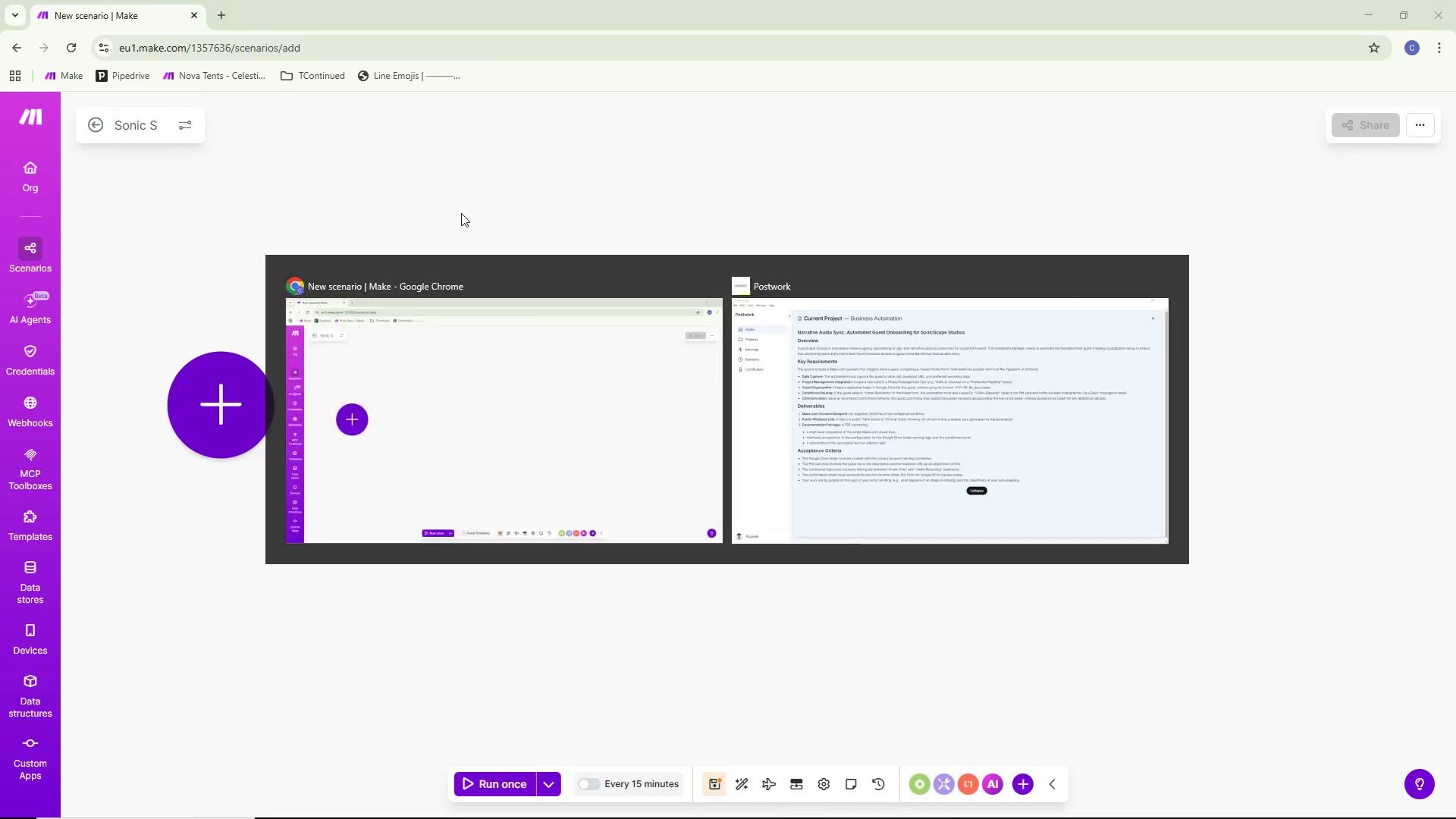 
key(Alt+Tab)